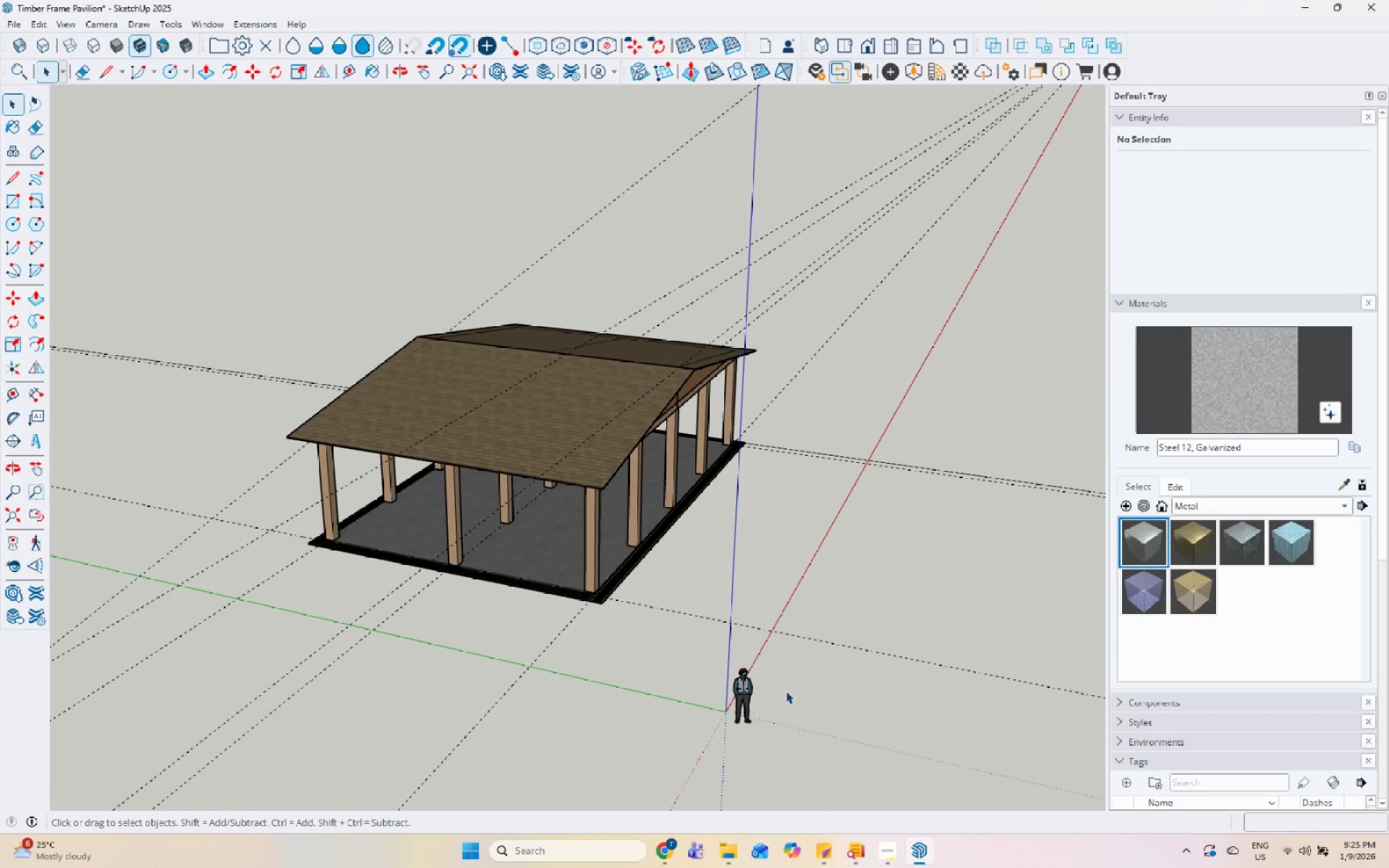 
left_click([878, 845])